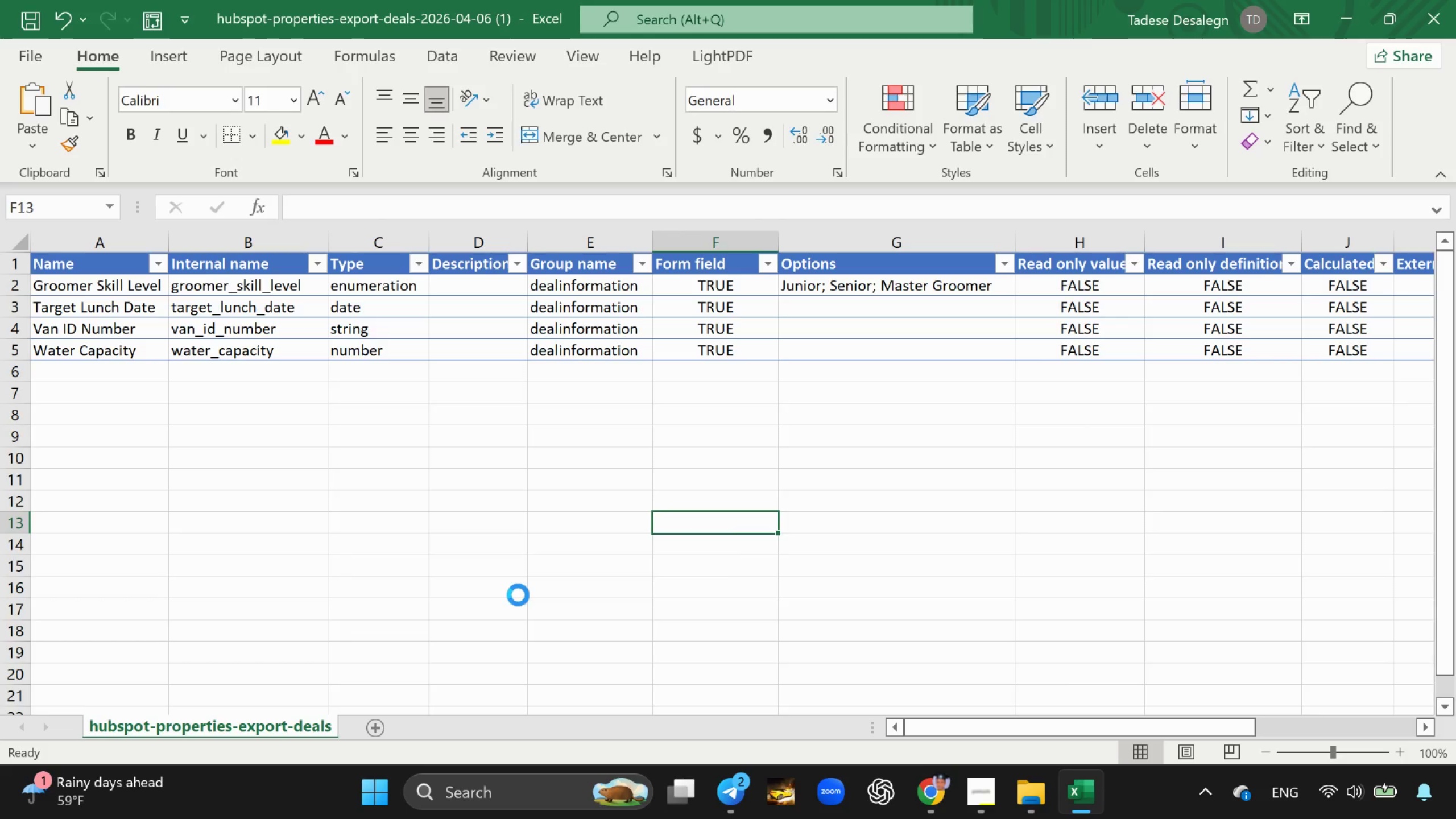 
left_click_drag(start_coordinate=[562, 377], to_coordinate=[830, 385])
 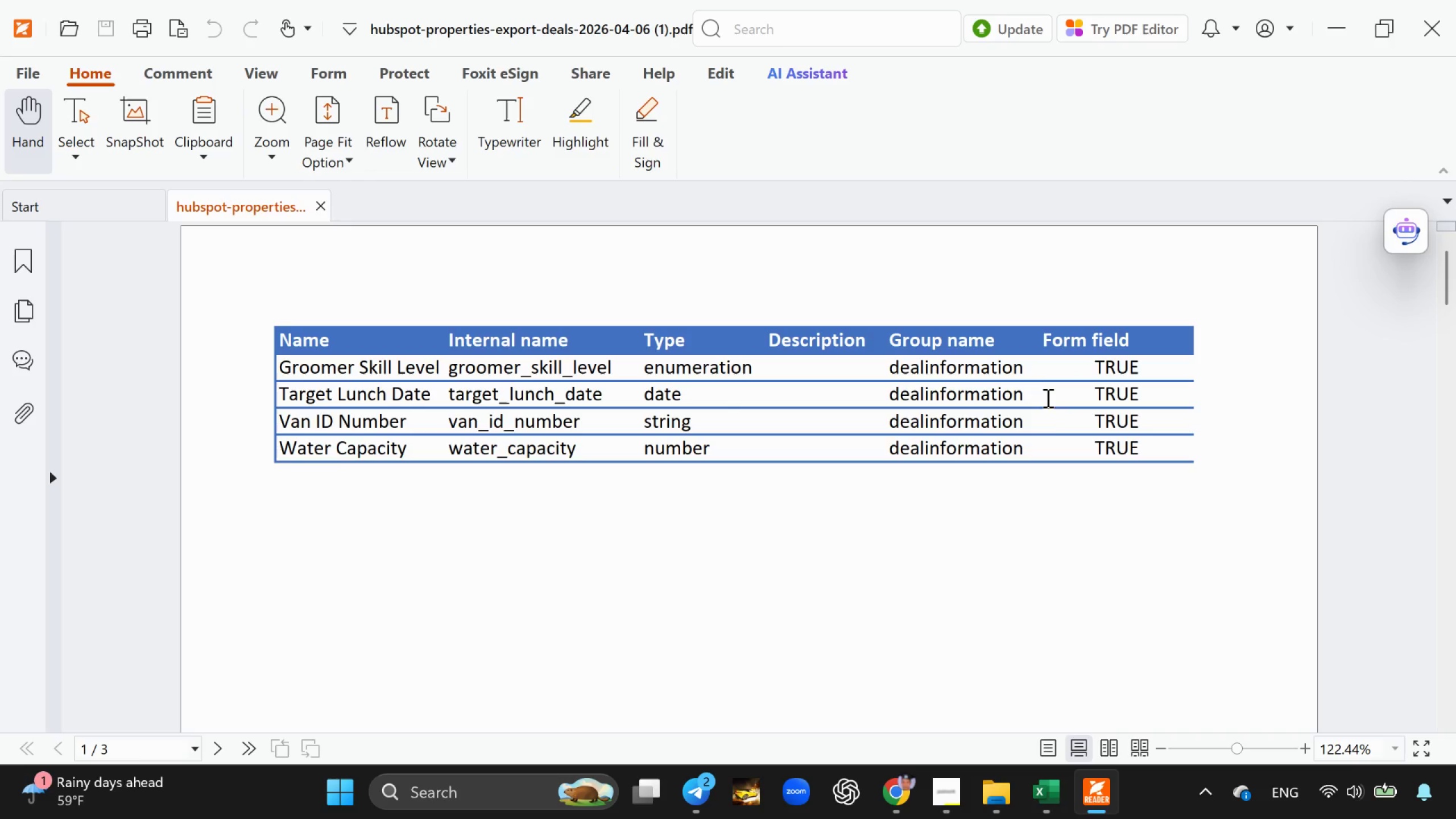 
left_click_drag(start_coordinate=[1047, 397], to_coordinate=[1058, 486])
 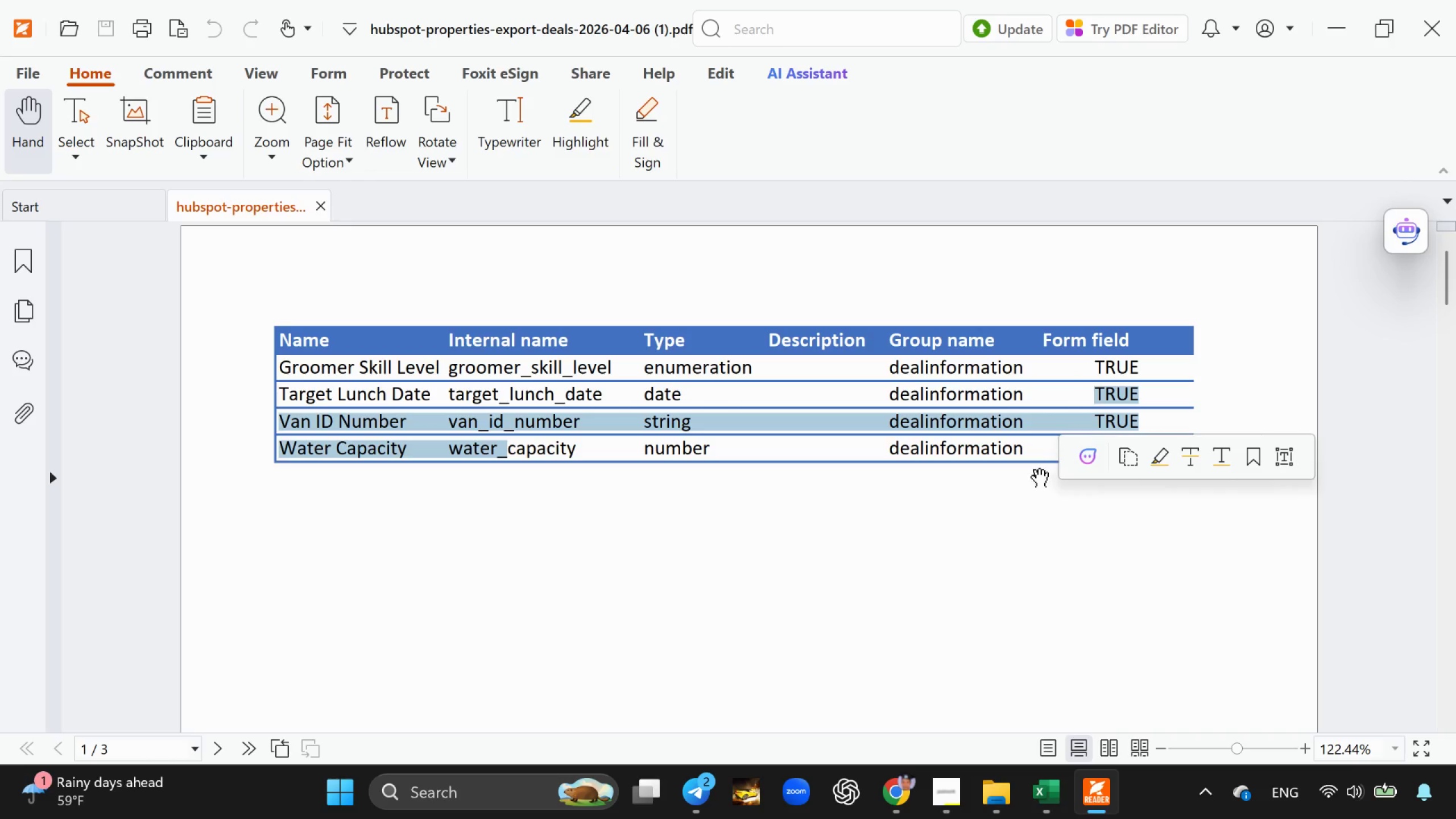 
left_click([1041, 479])
 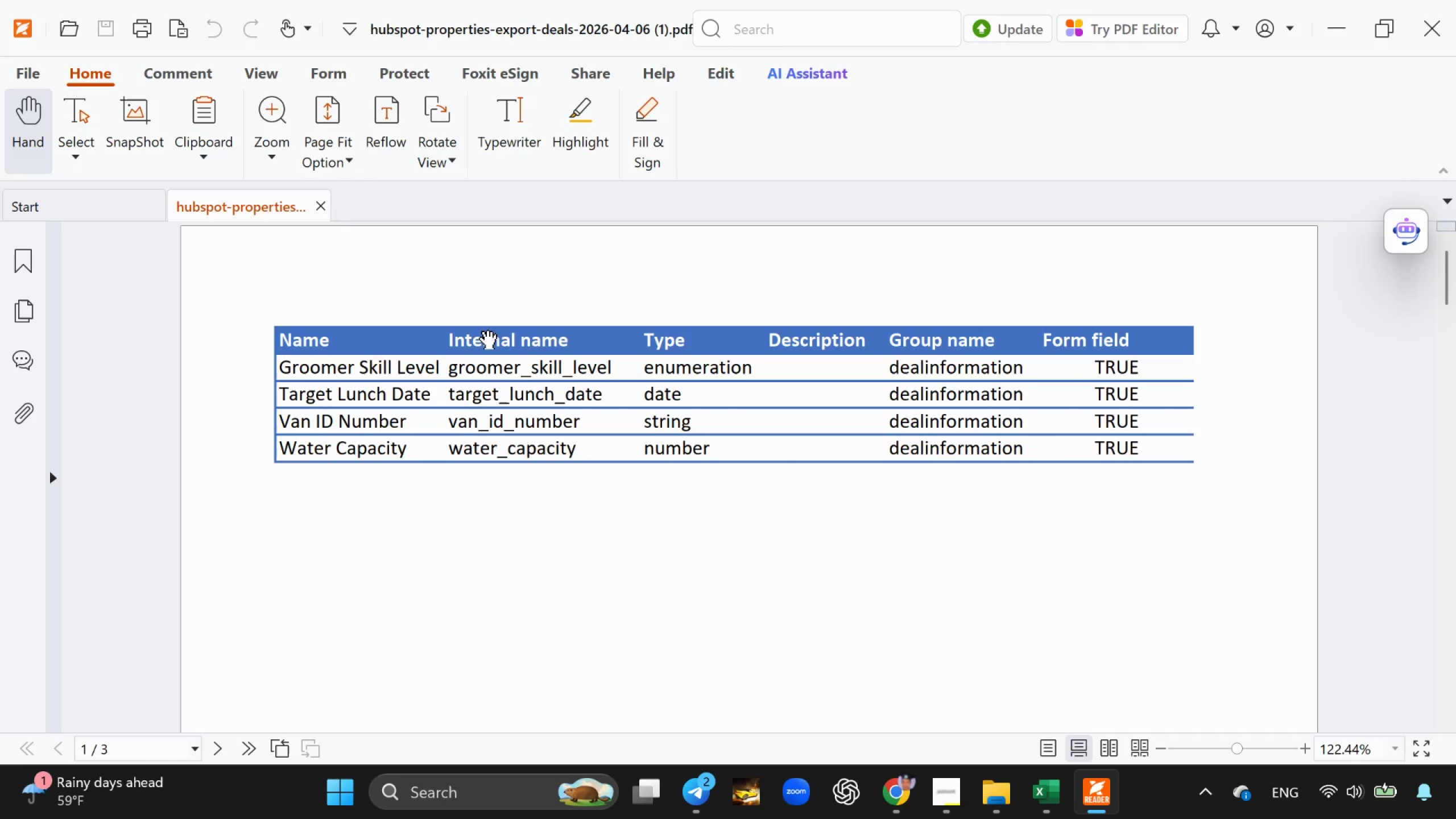 
scroll: coordinate [571, 354], scroll_direction: up, amount: 2.0
 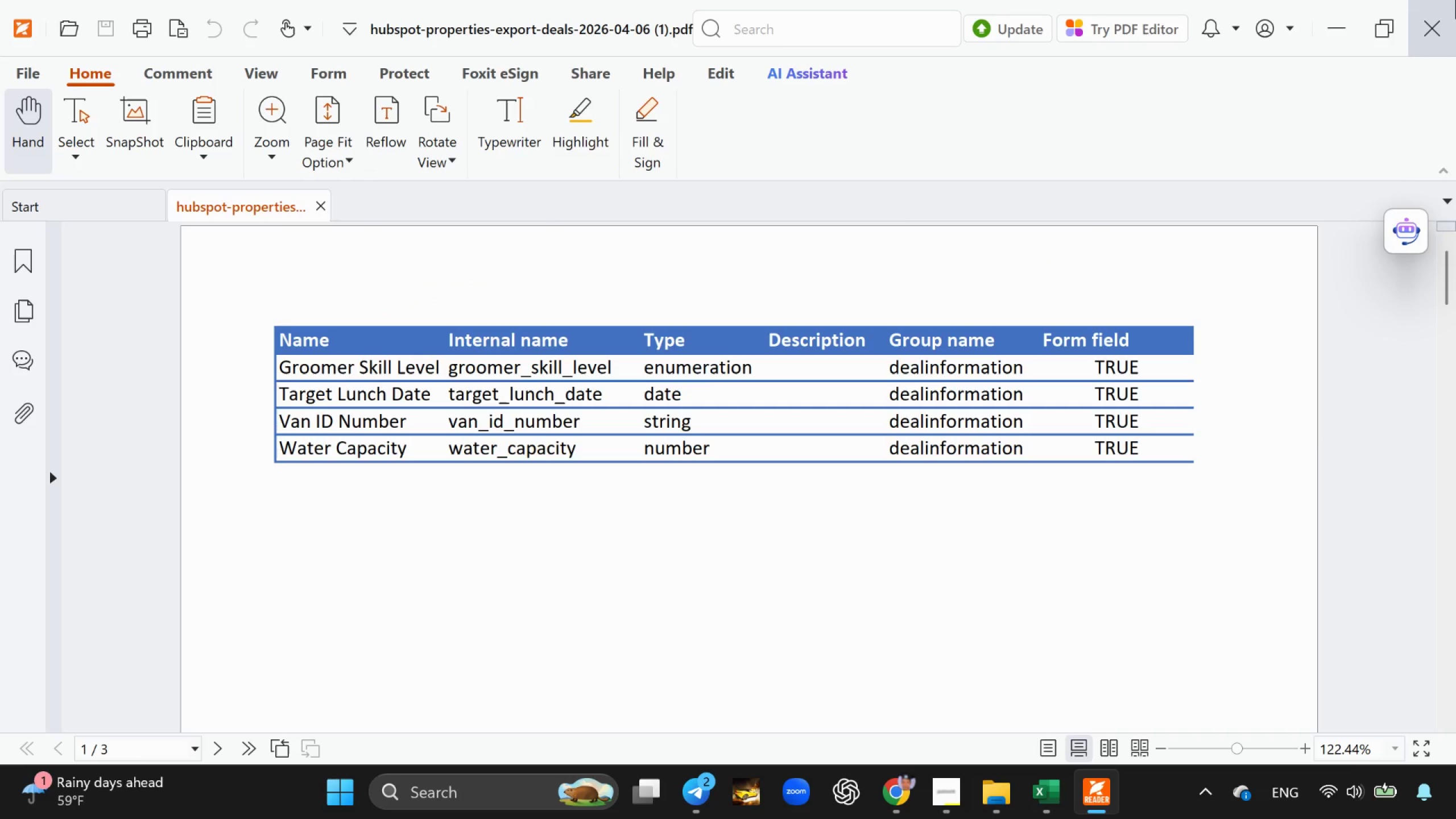 
mouse_move([1444, 4])
 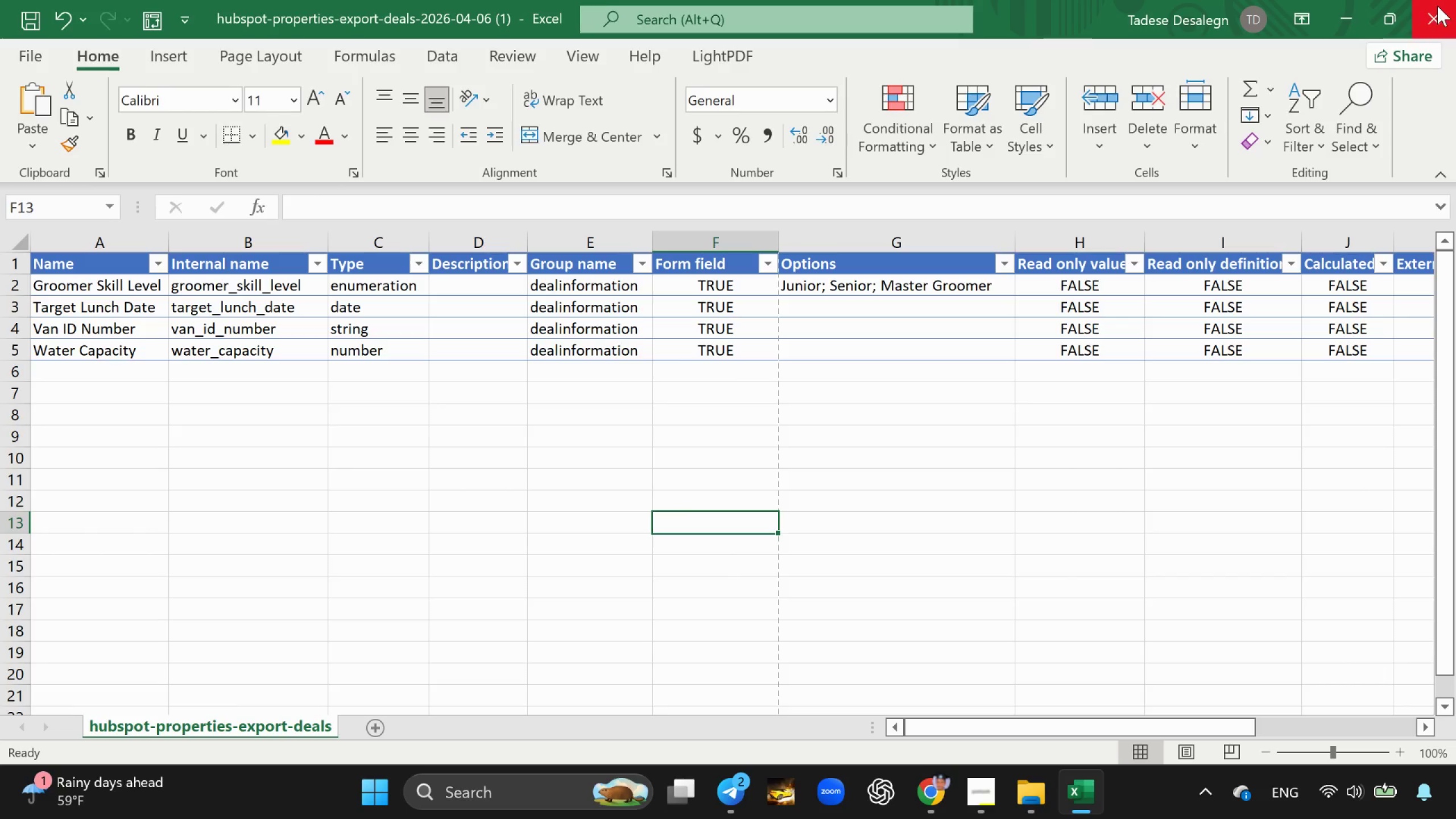 
left_click([1438, 6])
 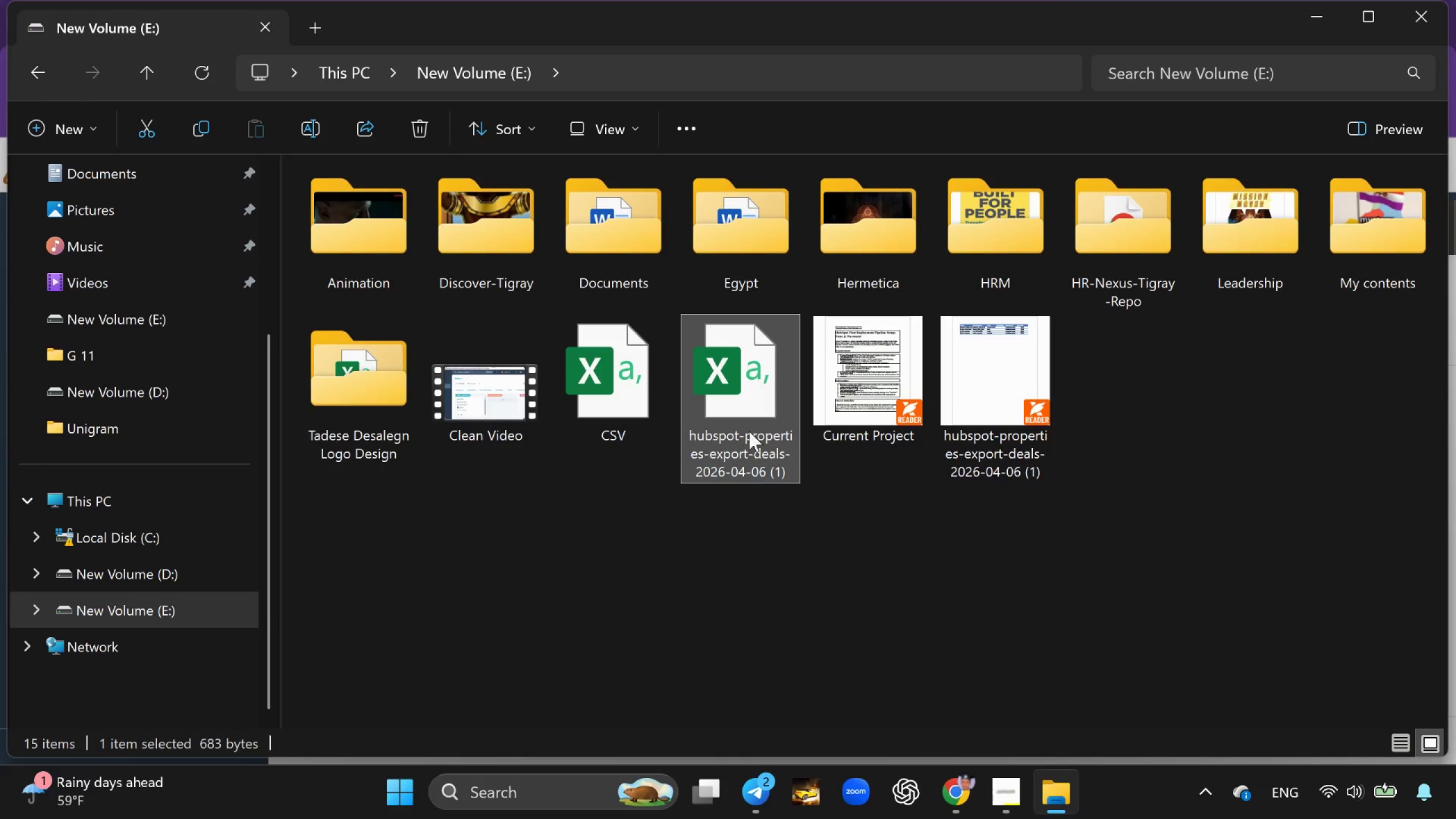 
right_click([751, 410])
 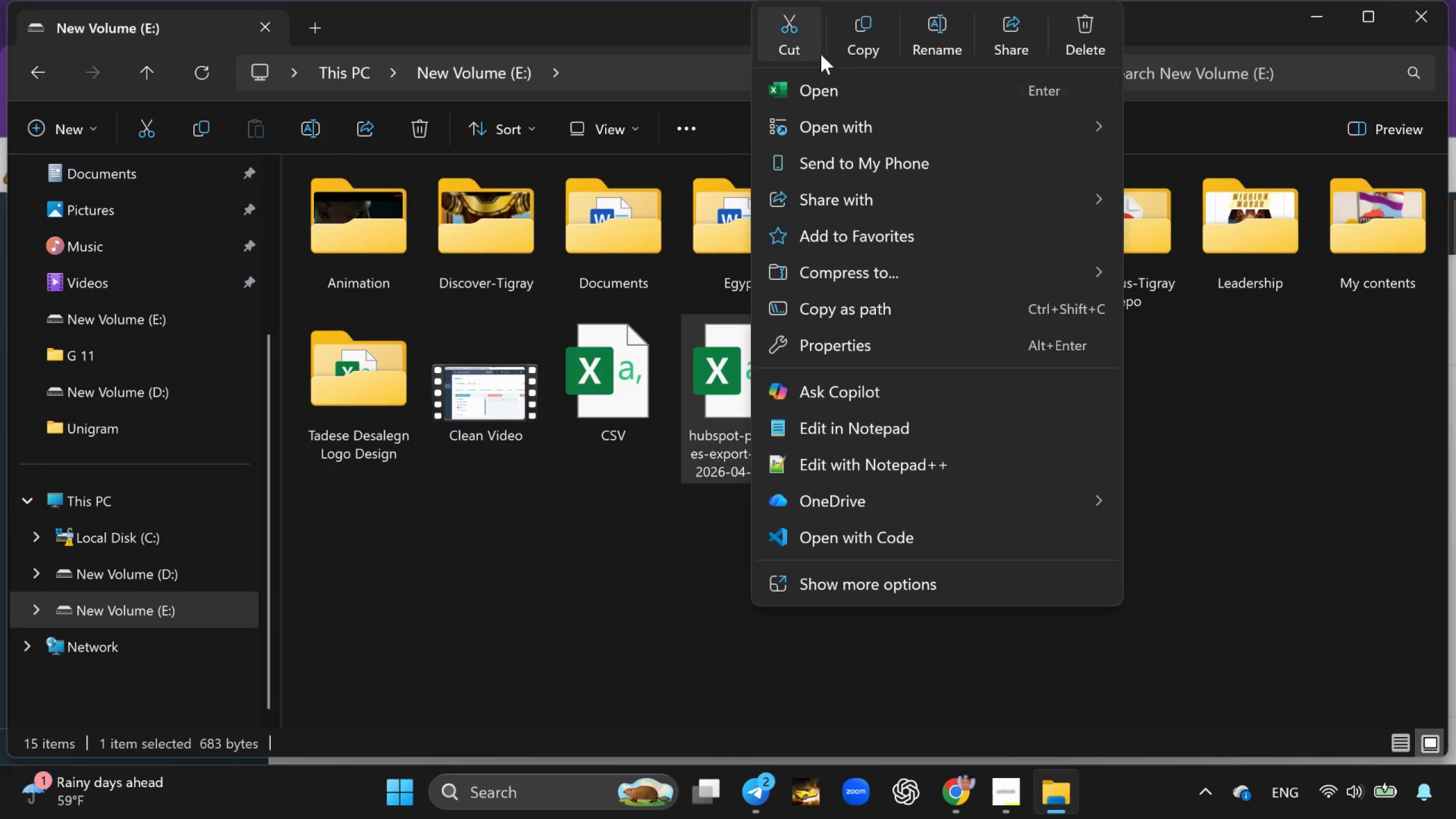 
left_click([924, 40])
 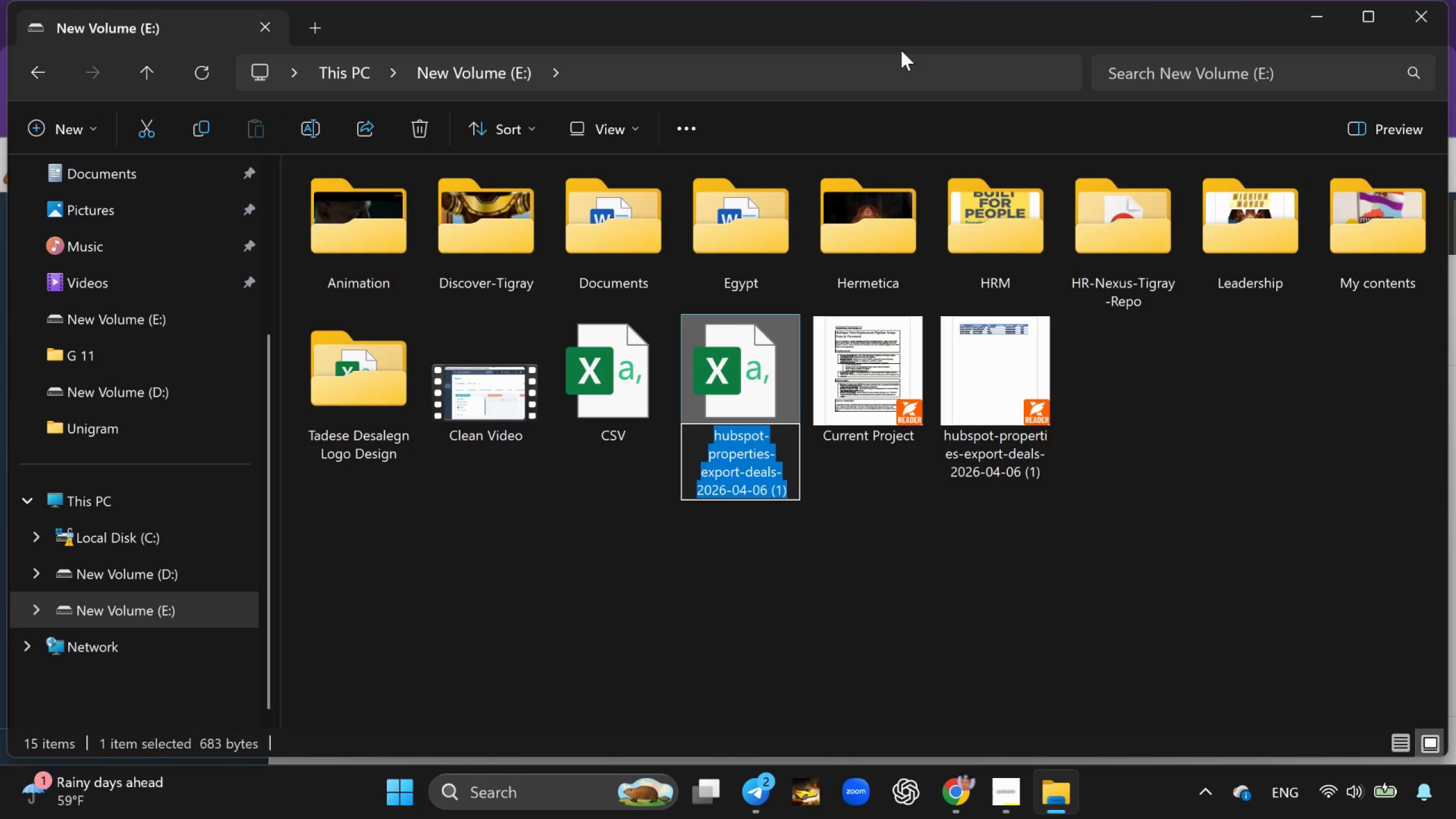 
key(Backspace)
type(Groomer)
 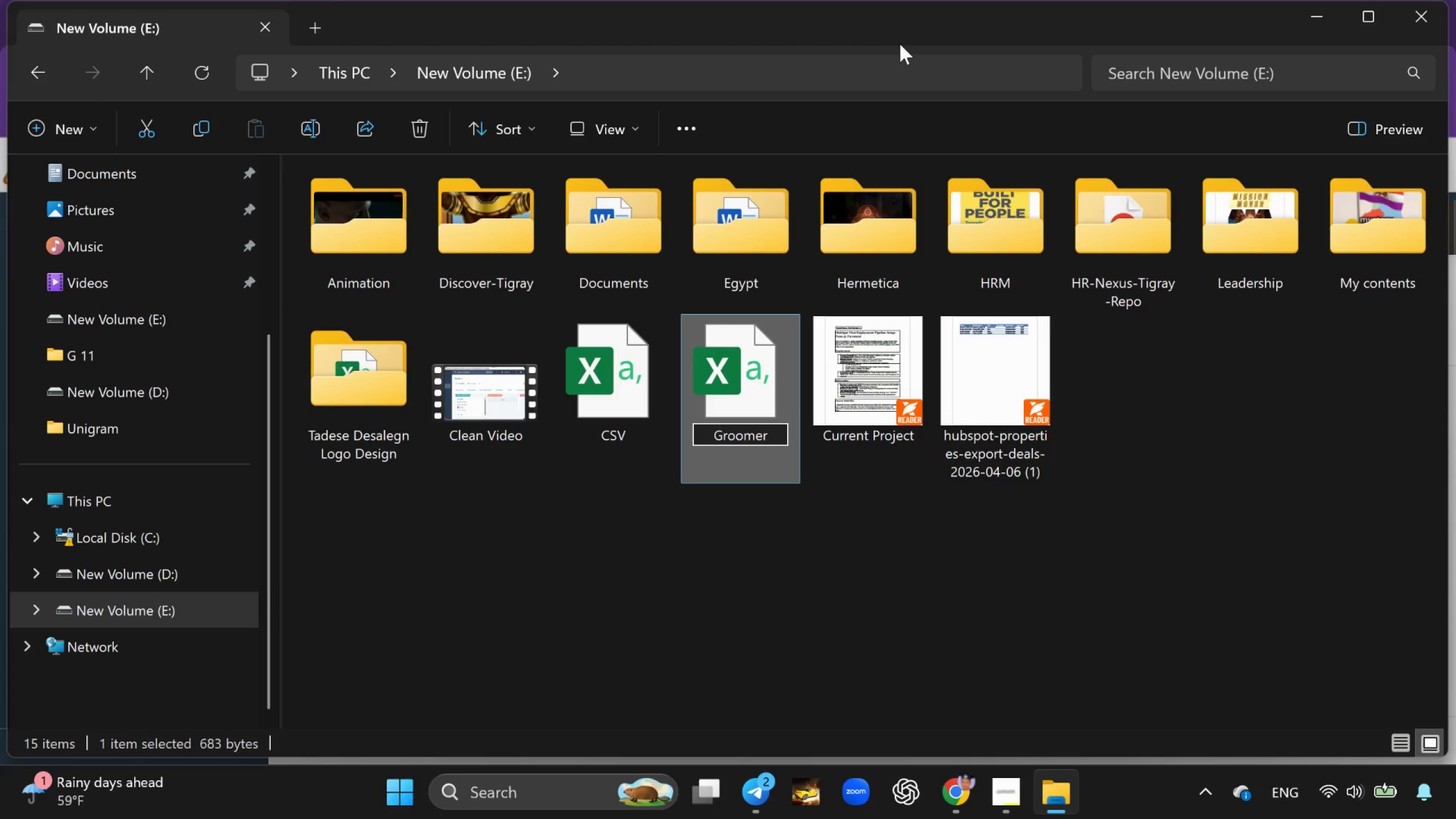 
left_click([1184, 518])
 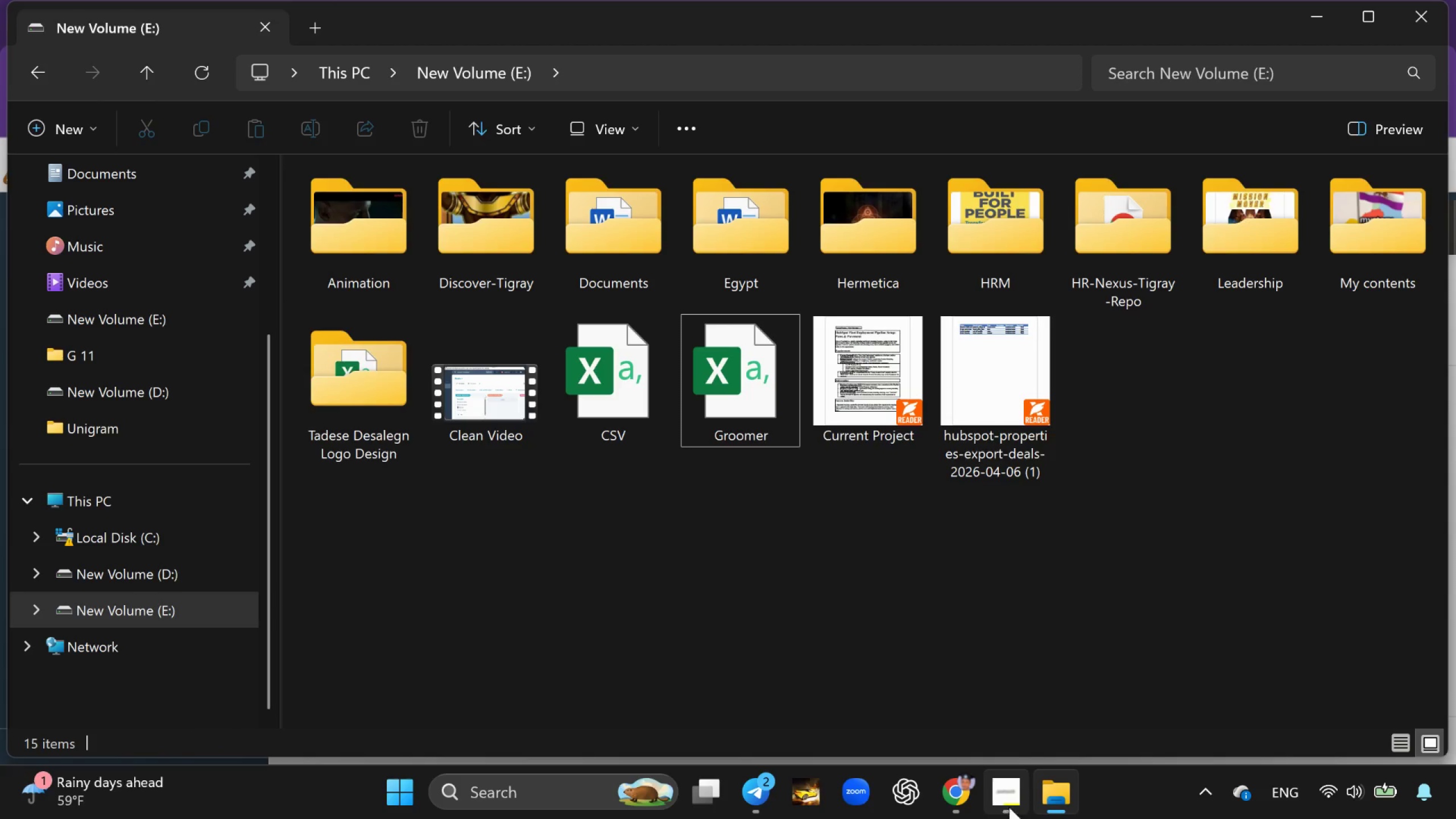 
left_click([1007, 793])